 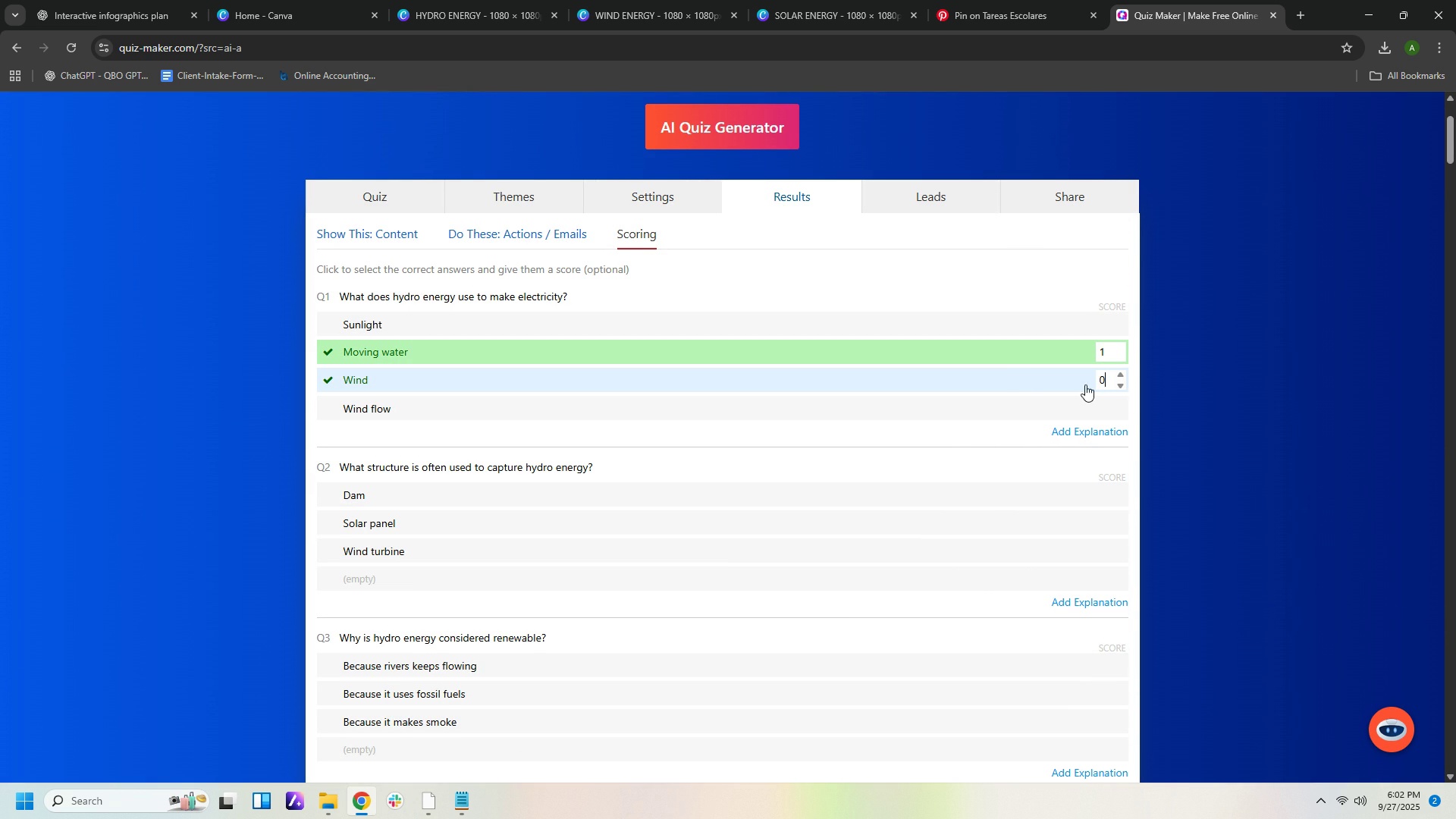 
left_click([1327, 392])
 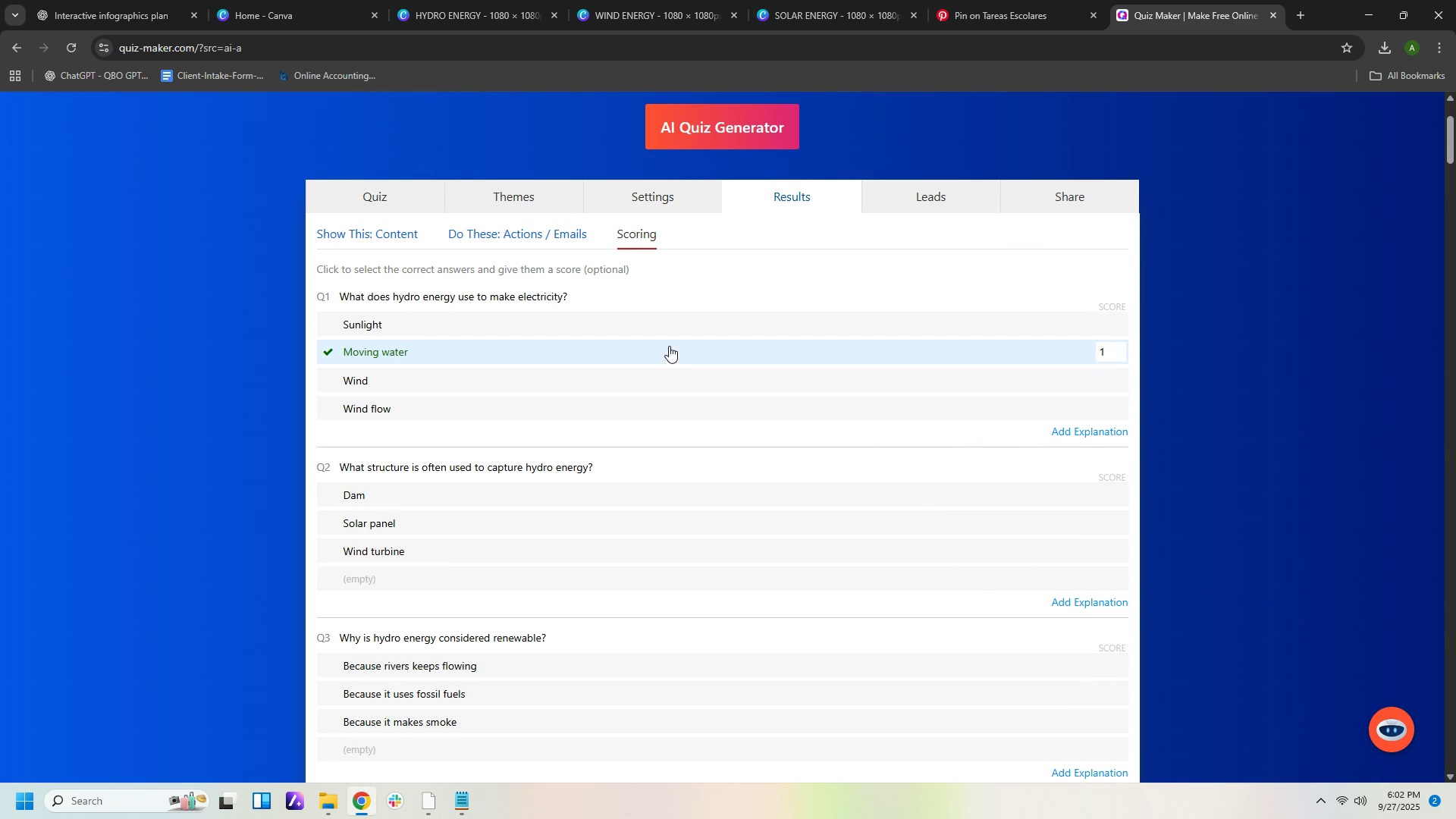 
left_click([893, 488])
 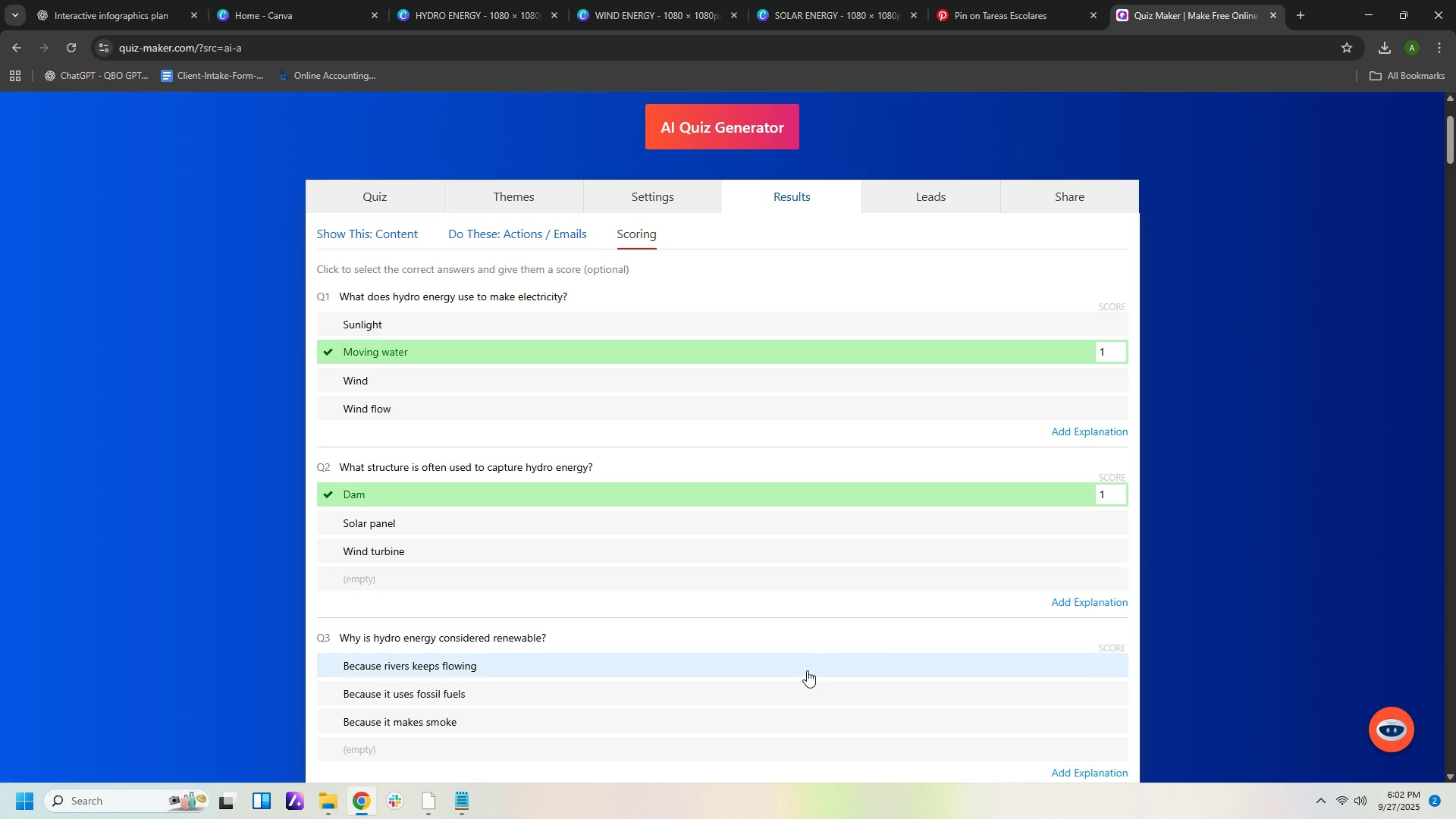 
left_click([807, 670])
 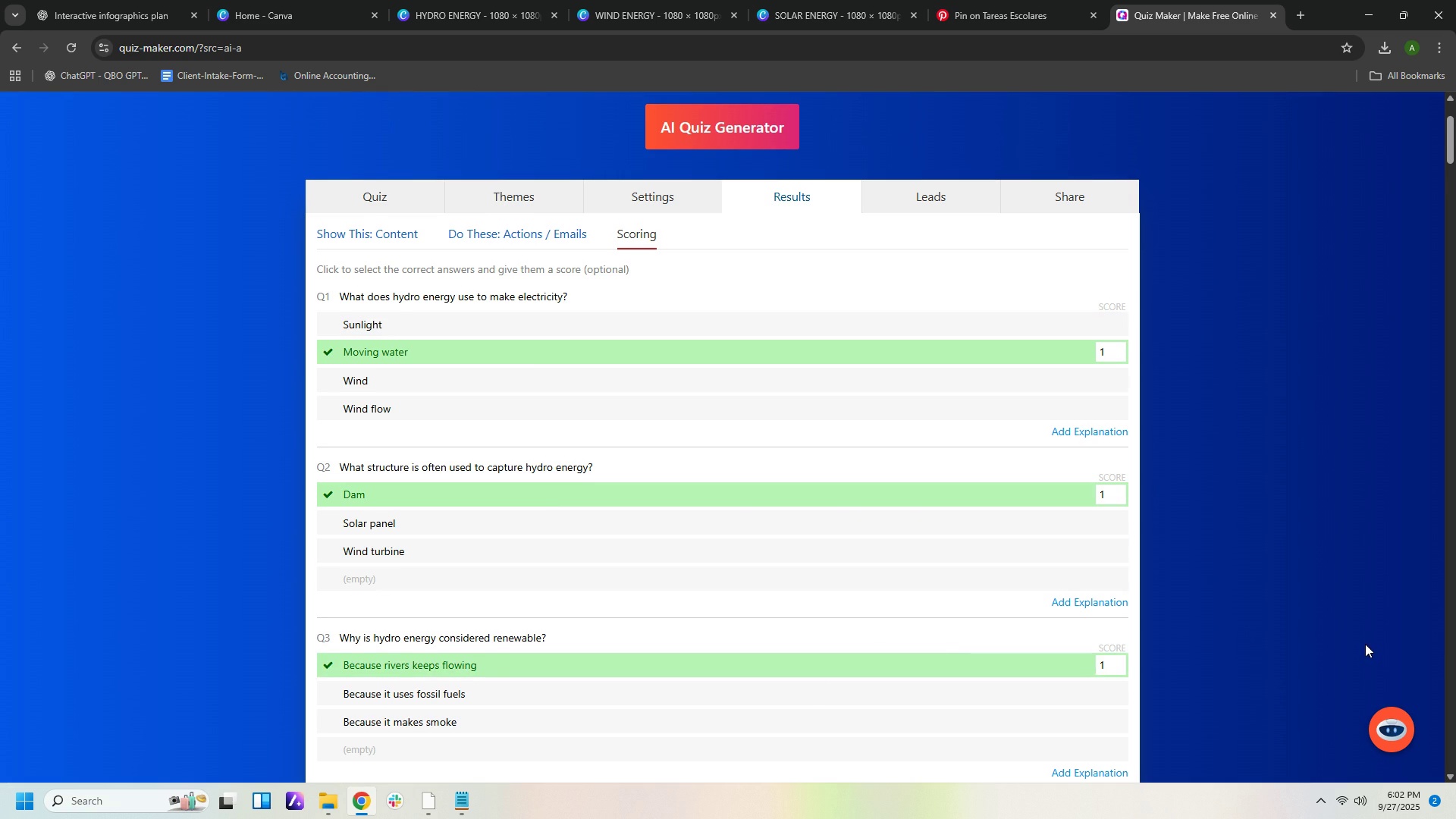 
scroll: coordinate [1367, 645], scroll_direction: down, amount: 4.0
 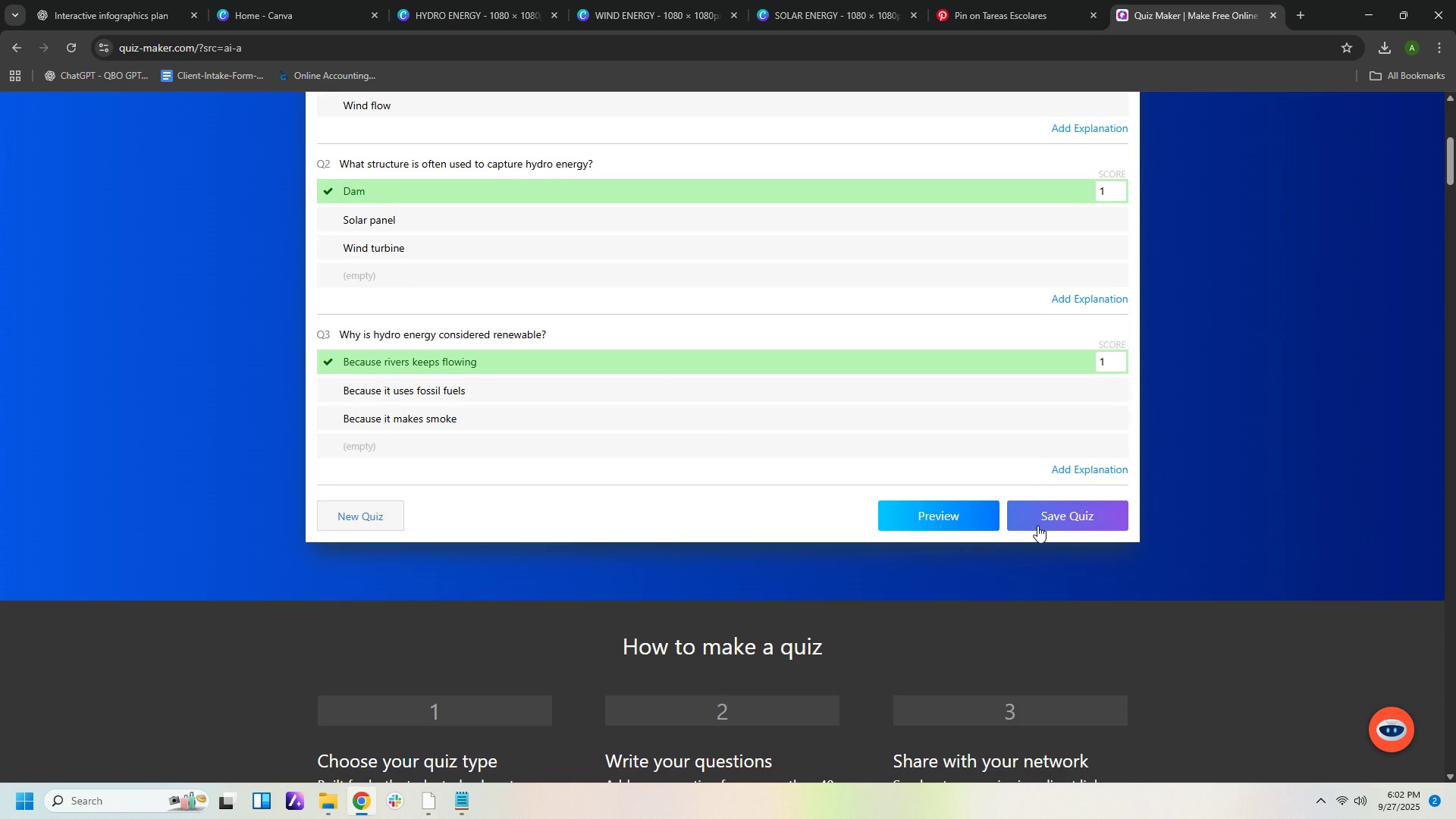 
left_click([1037, 522])
 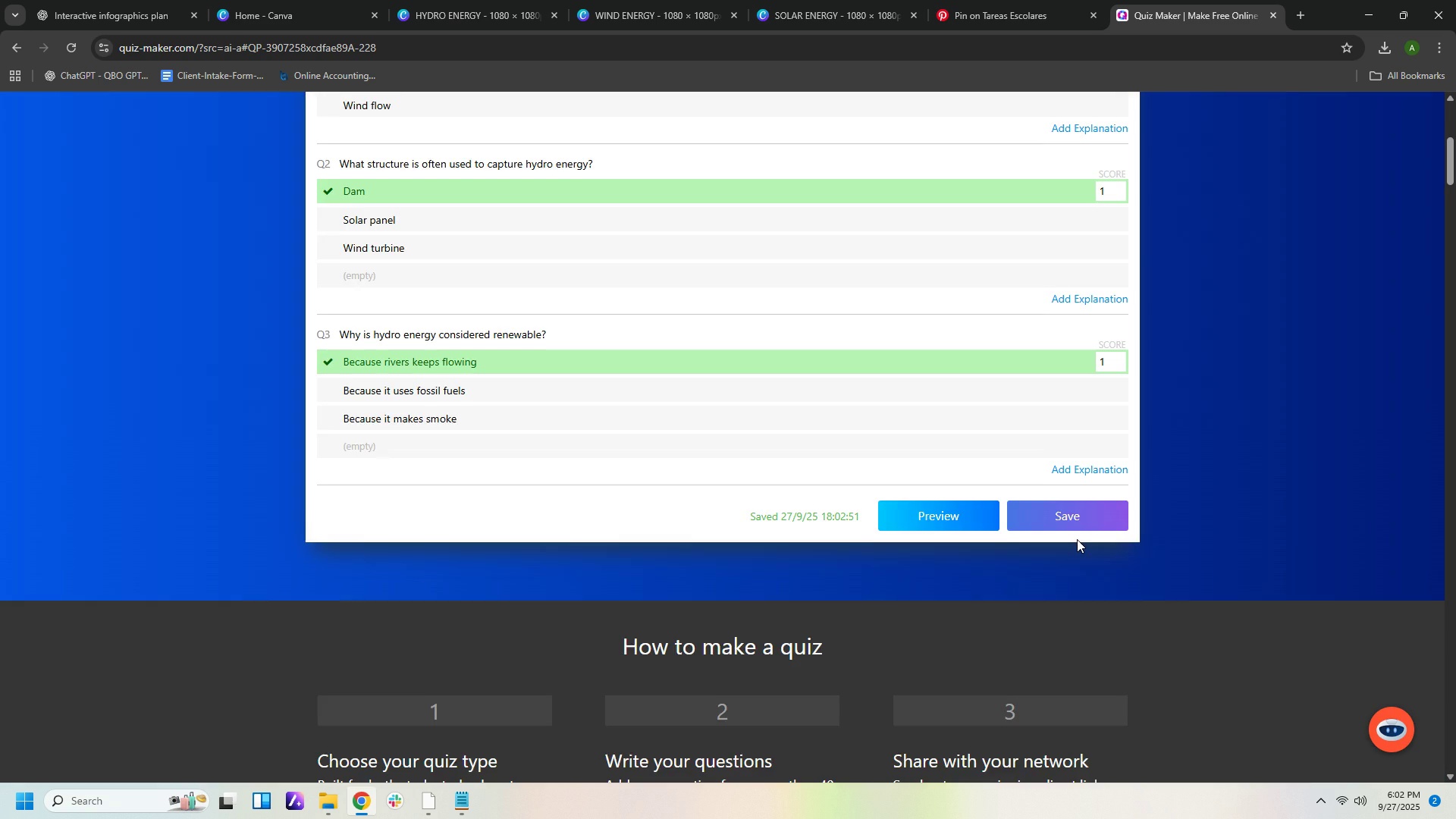 
scroll: coordinate [1072, 529], scroll_direction: up, amount: 6.0
 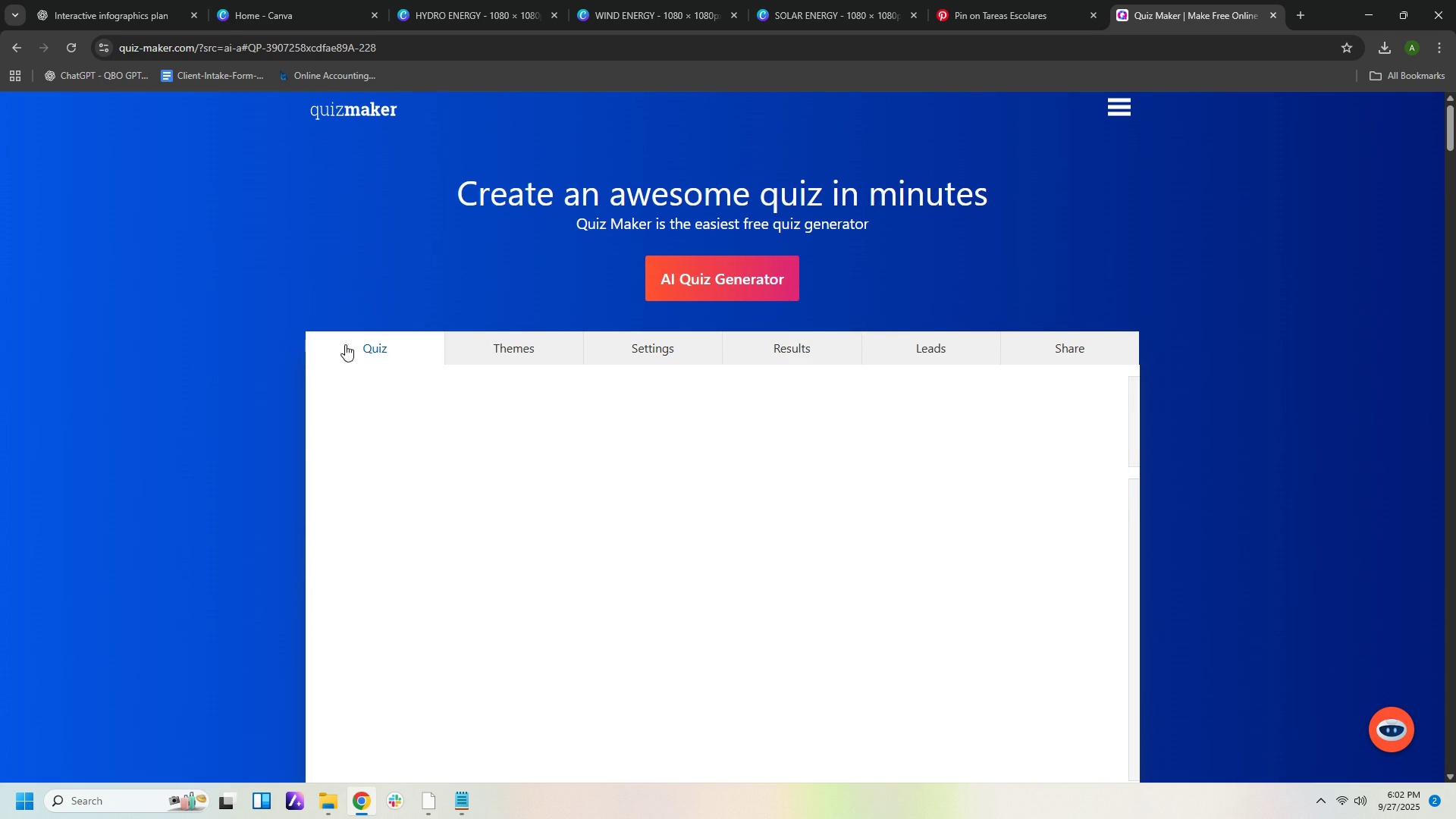 
left_click([341, 344])
 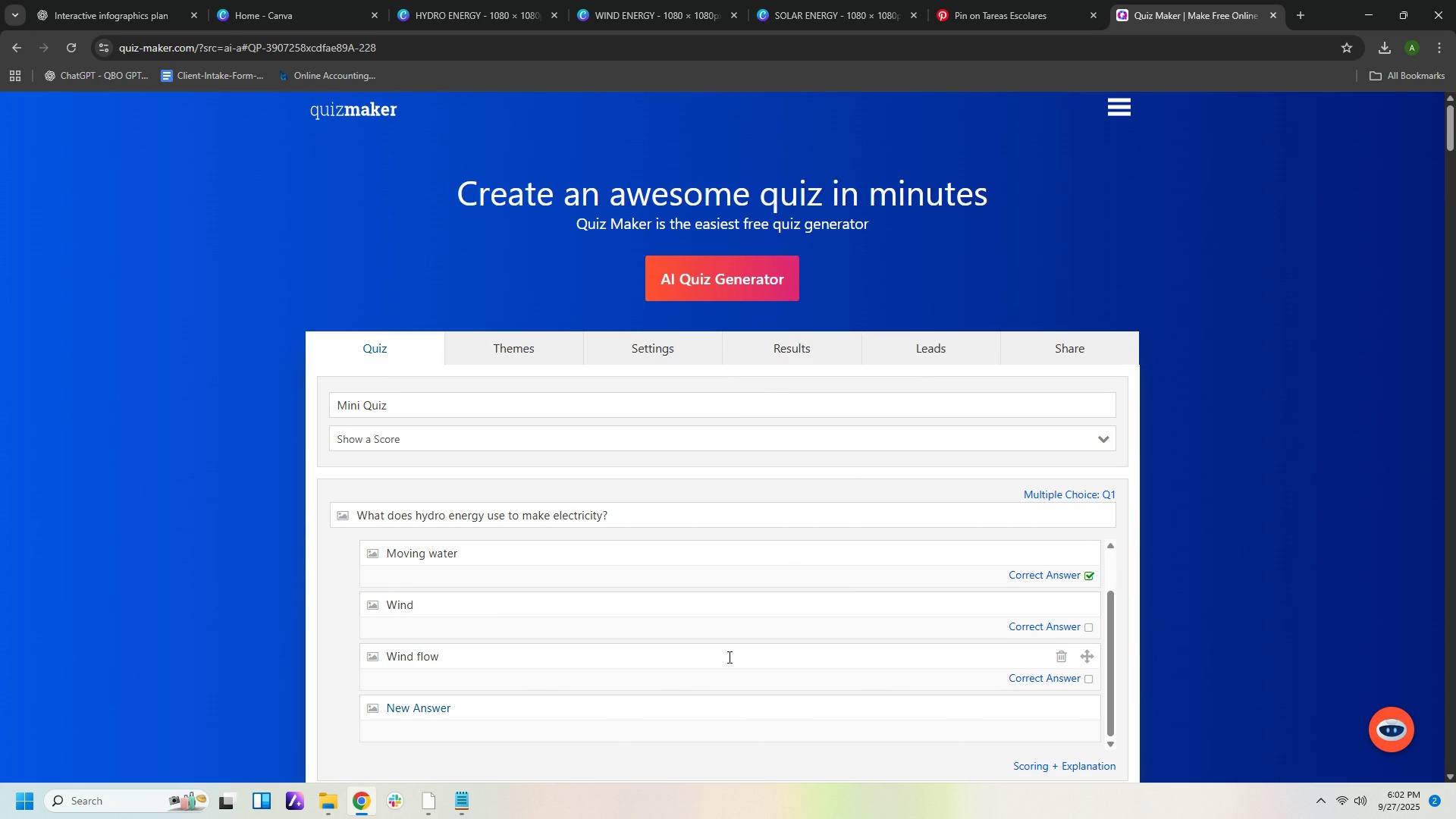 
scroll: coordinate [755, 642], scroll_direction: down, amount: 2.0
 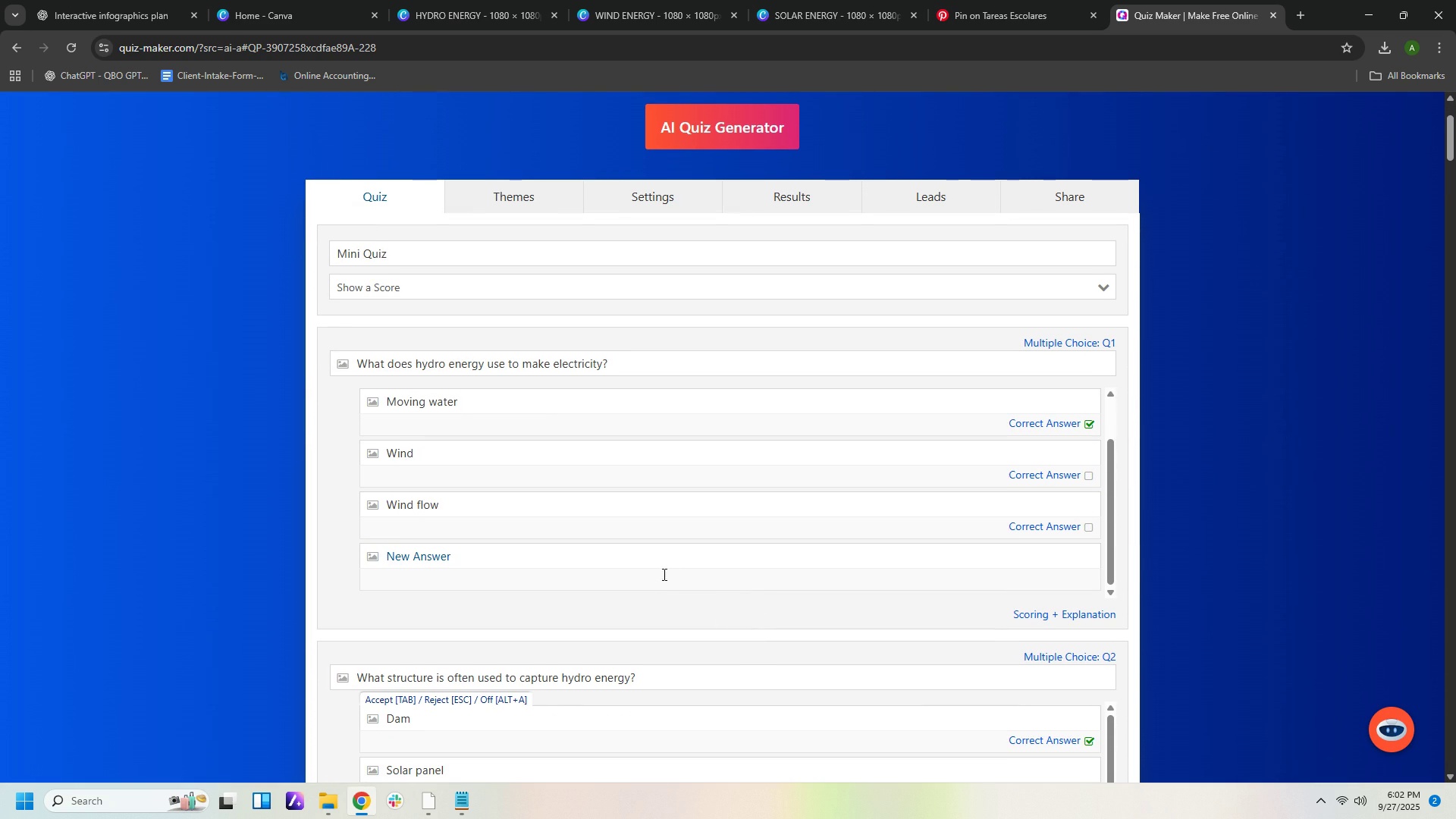 
scroll: coordinate [765, 554], scroll_direction: up, amount: 2.0
 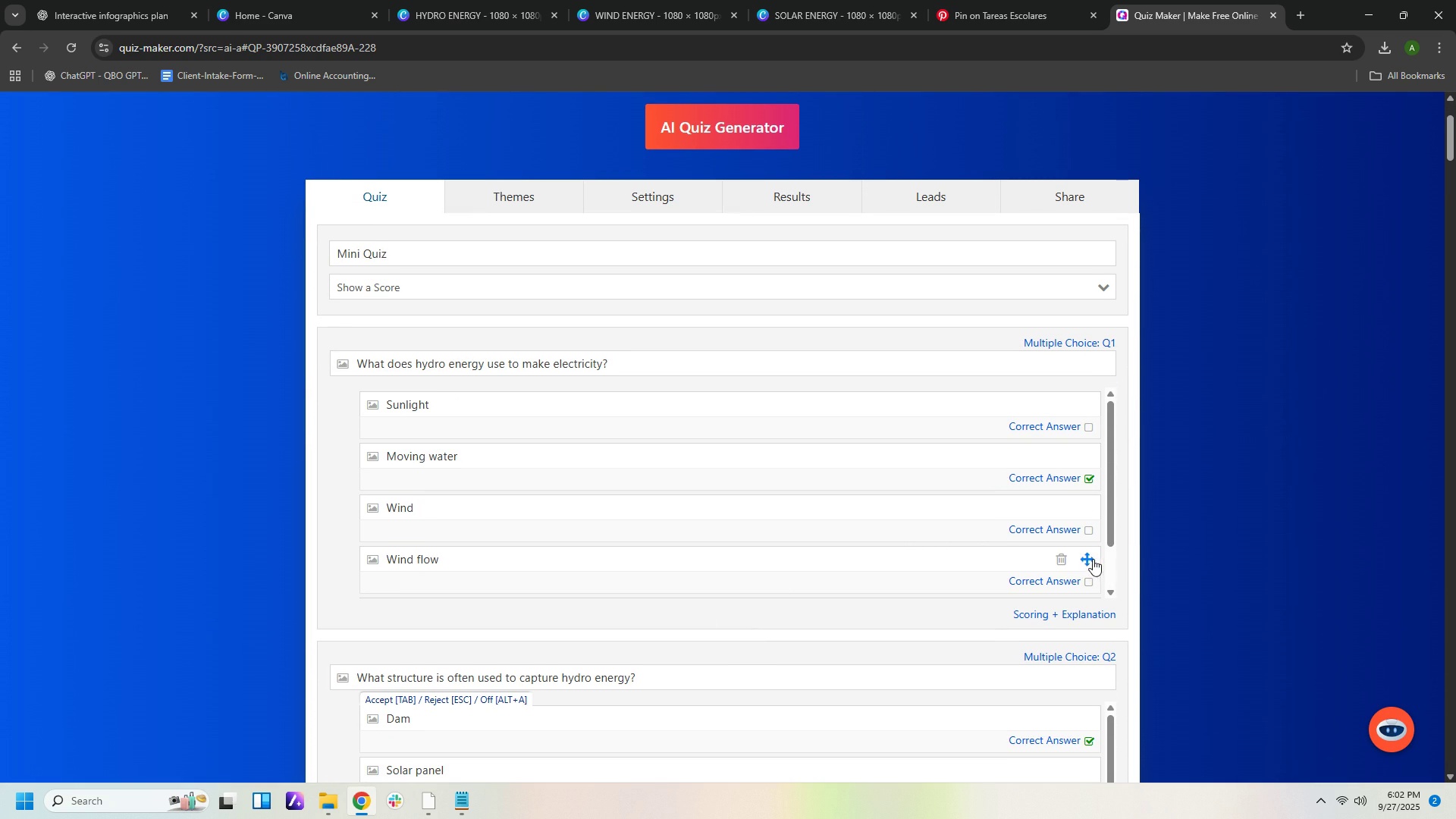 
left_click([1062, 559])
 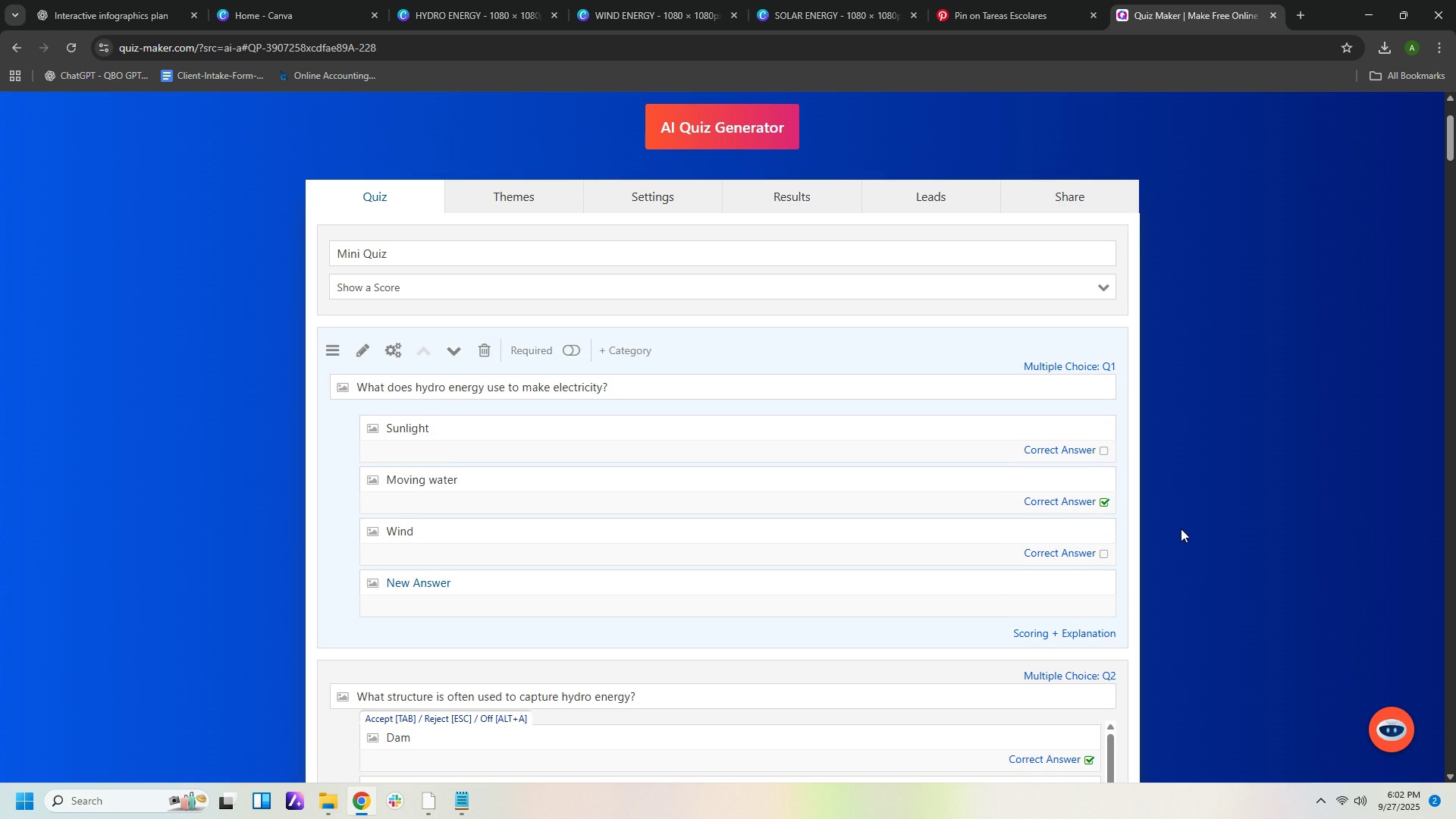 
scroll: coordinate [1157, 505], scroll_direction: down, amount: 17.0
 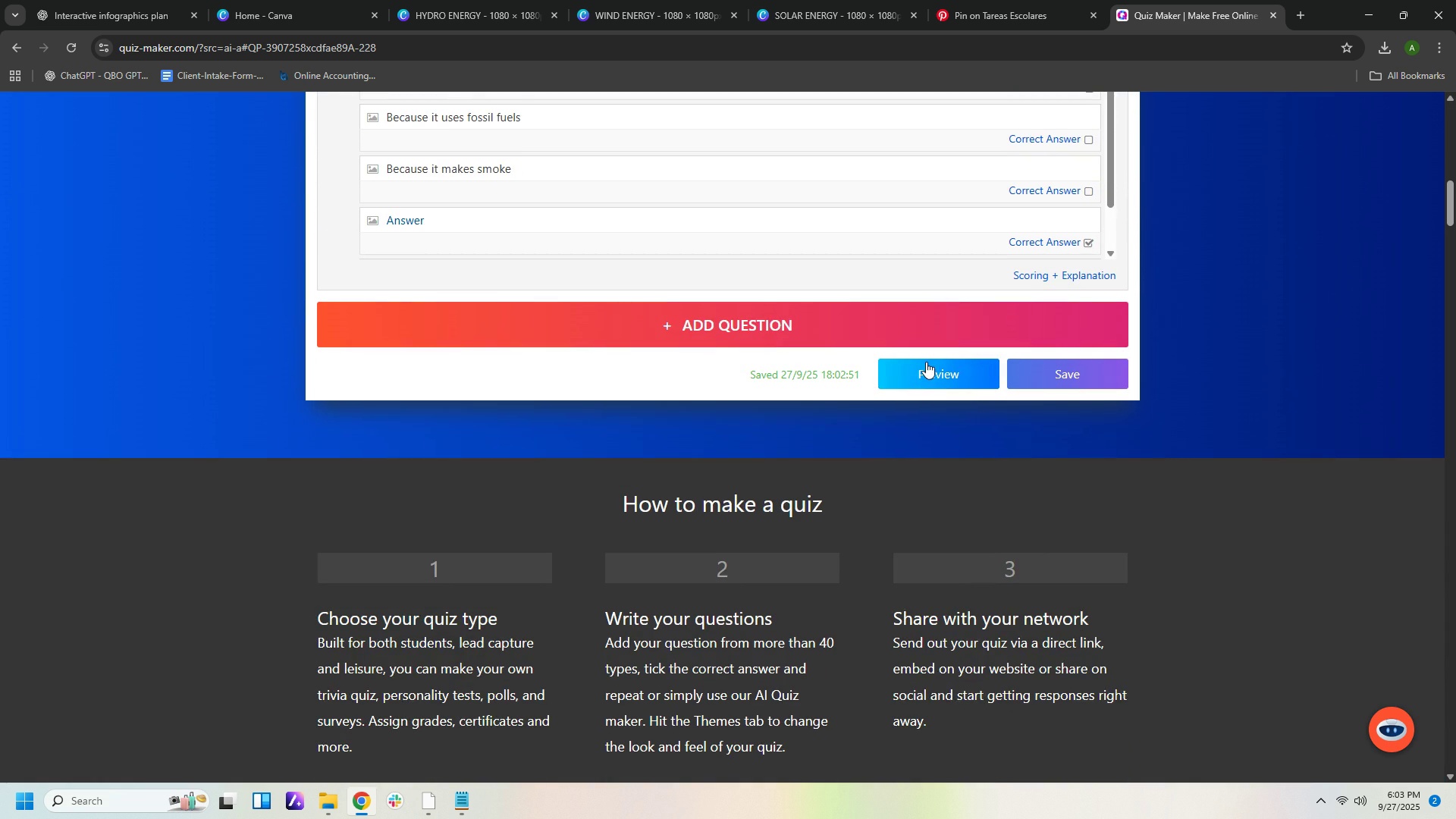 
left_click([928, 371])
 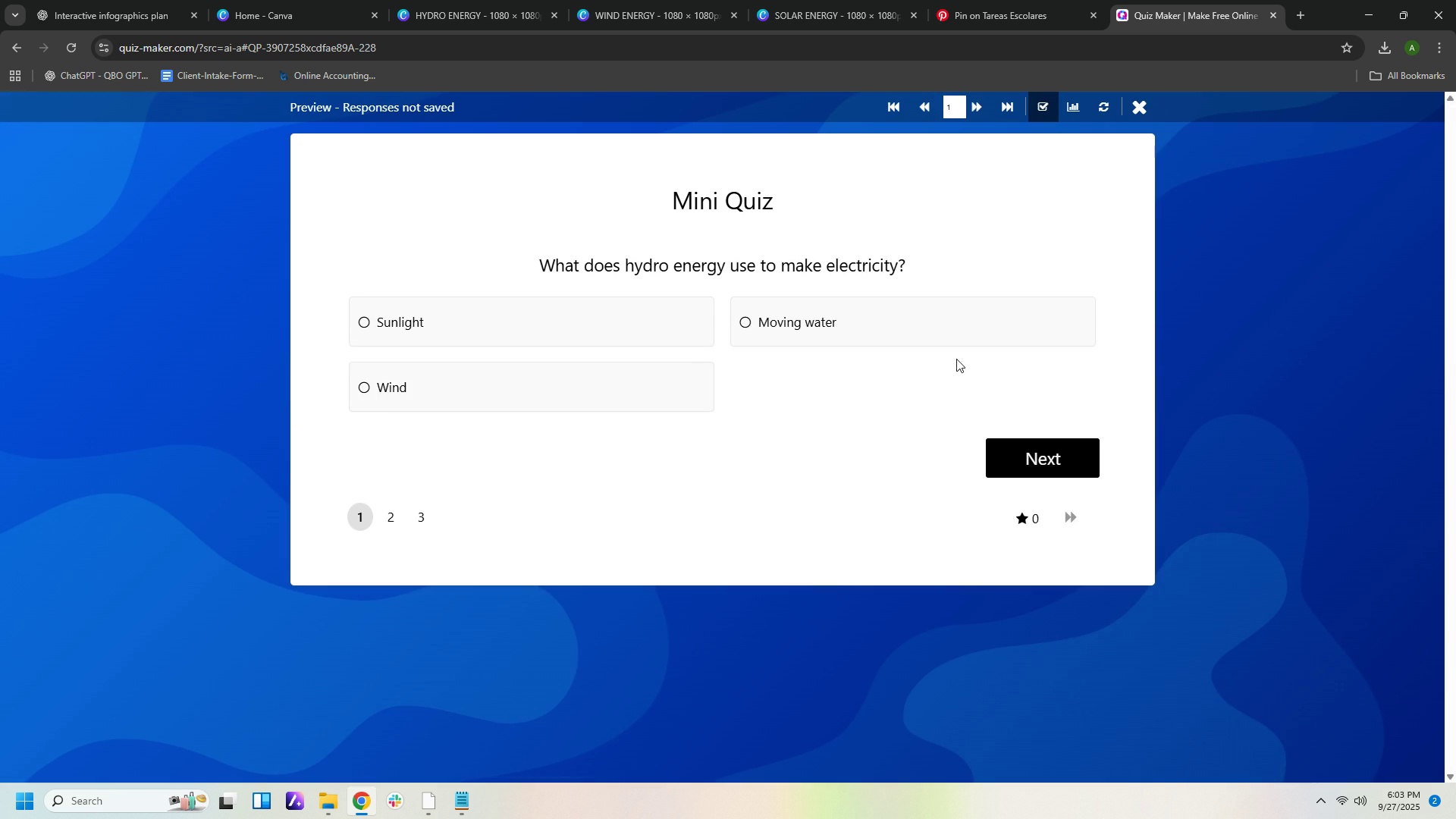 
left_click([789, 325])
 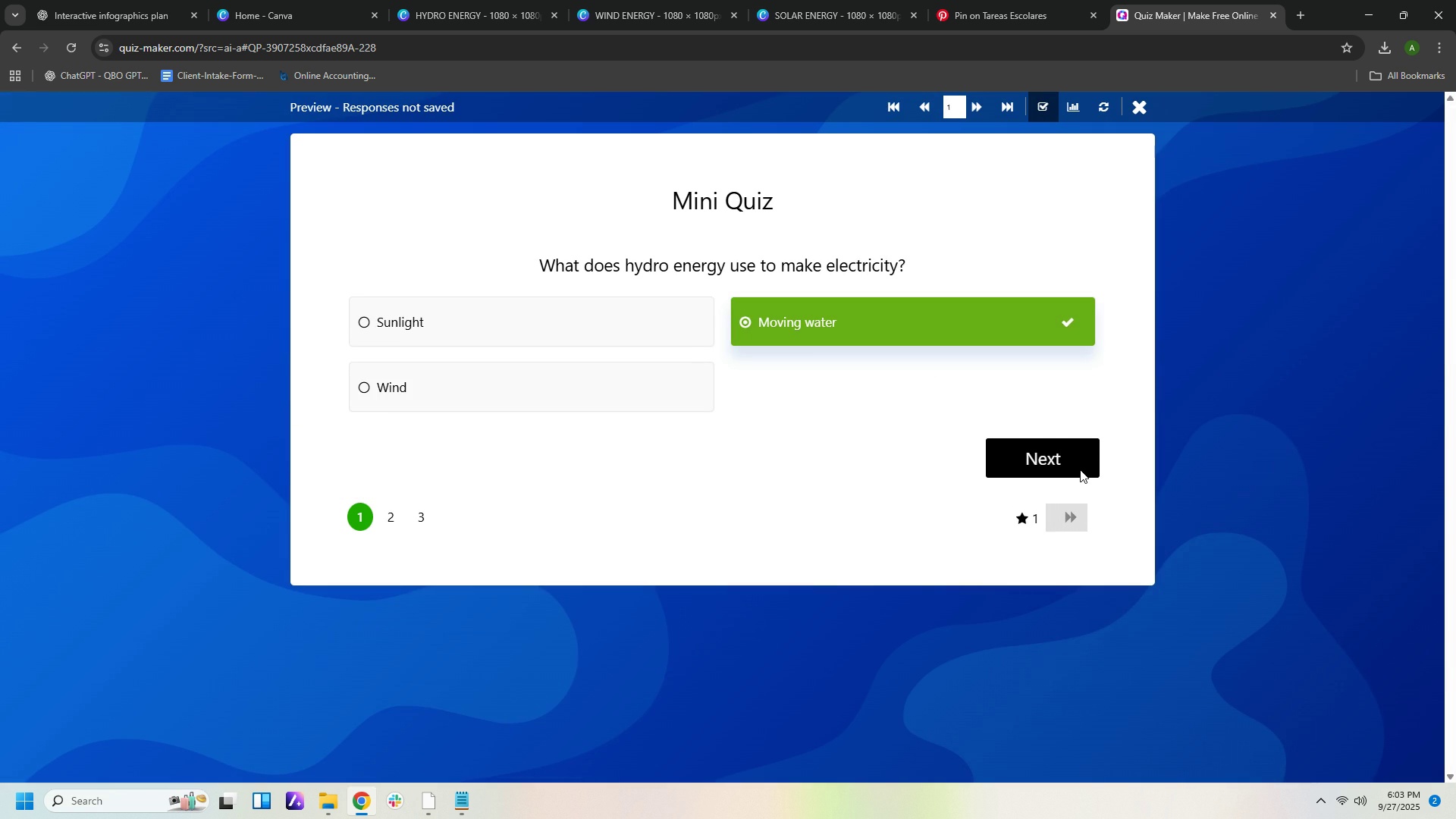 
left_click([1080, 469])
 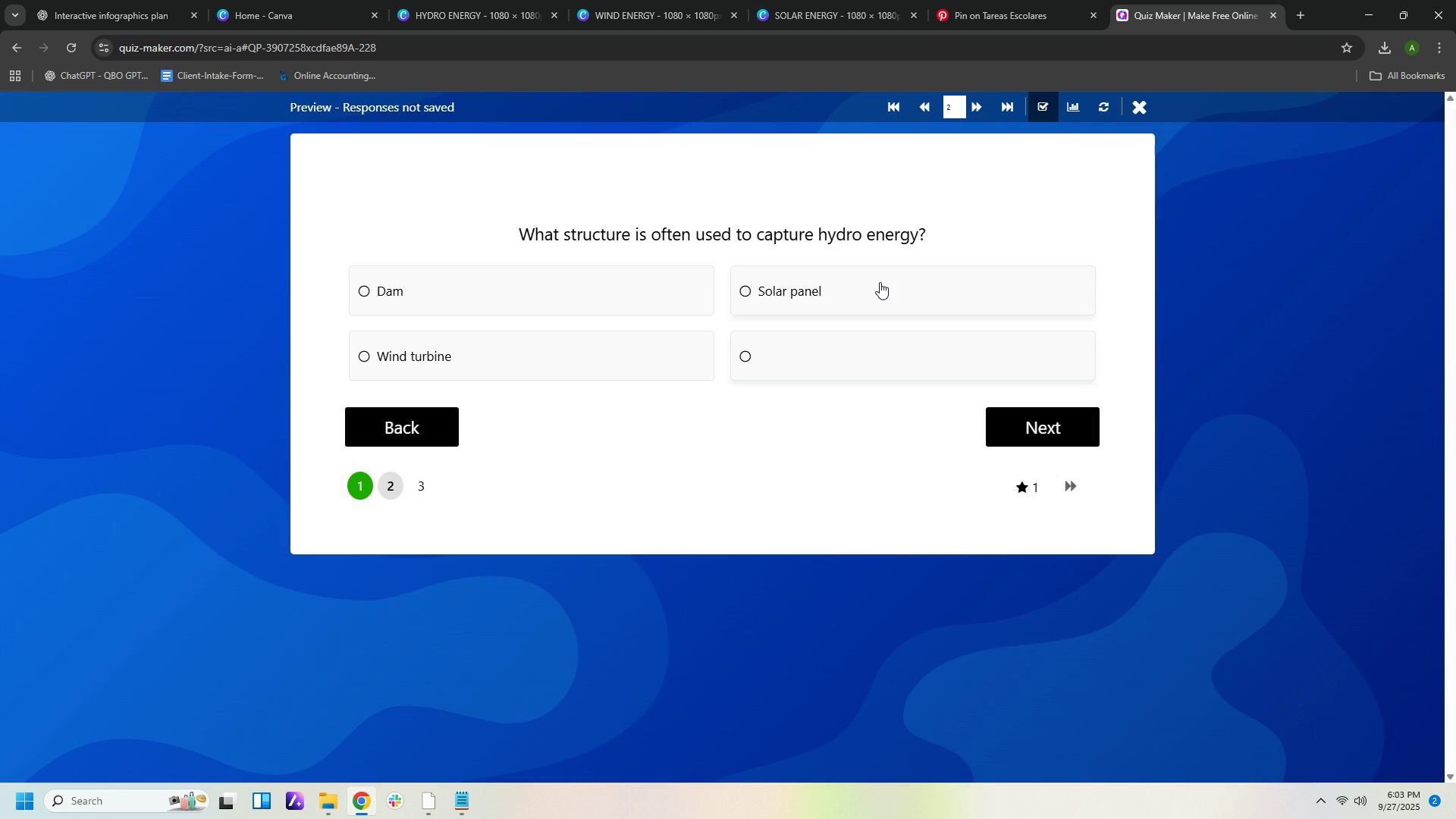 
left_click([880, 282])
 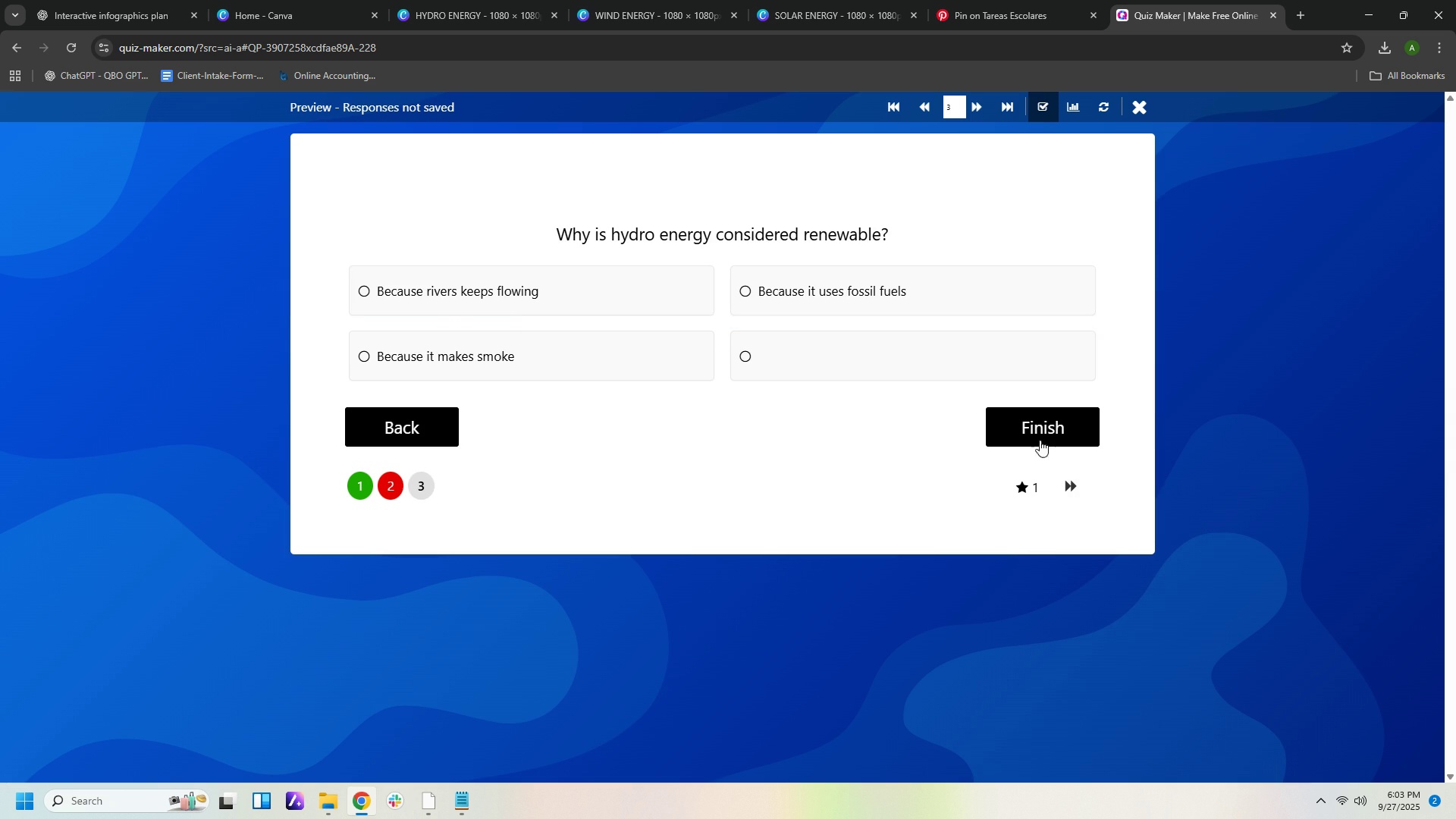 
left_click([775, 285])
 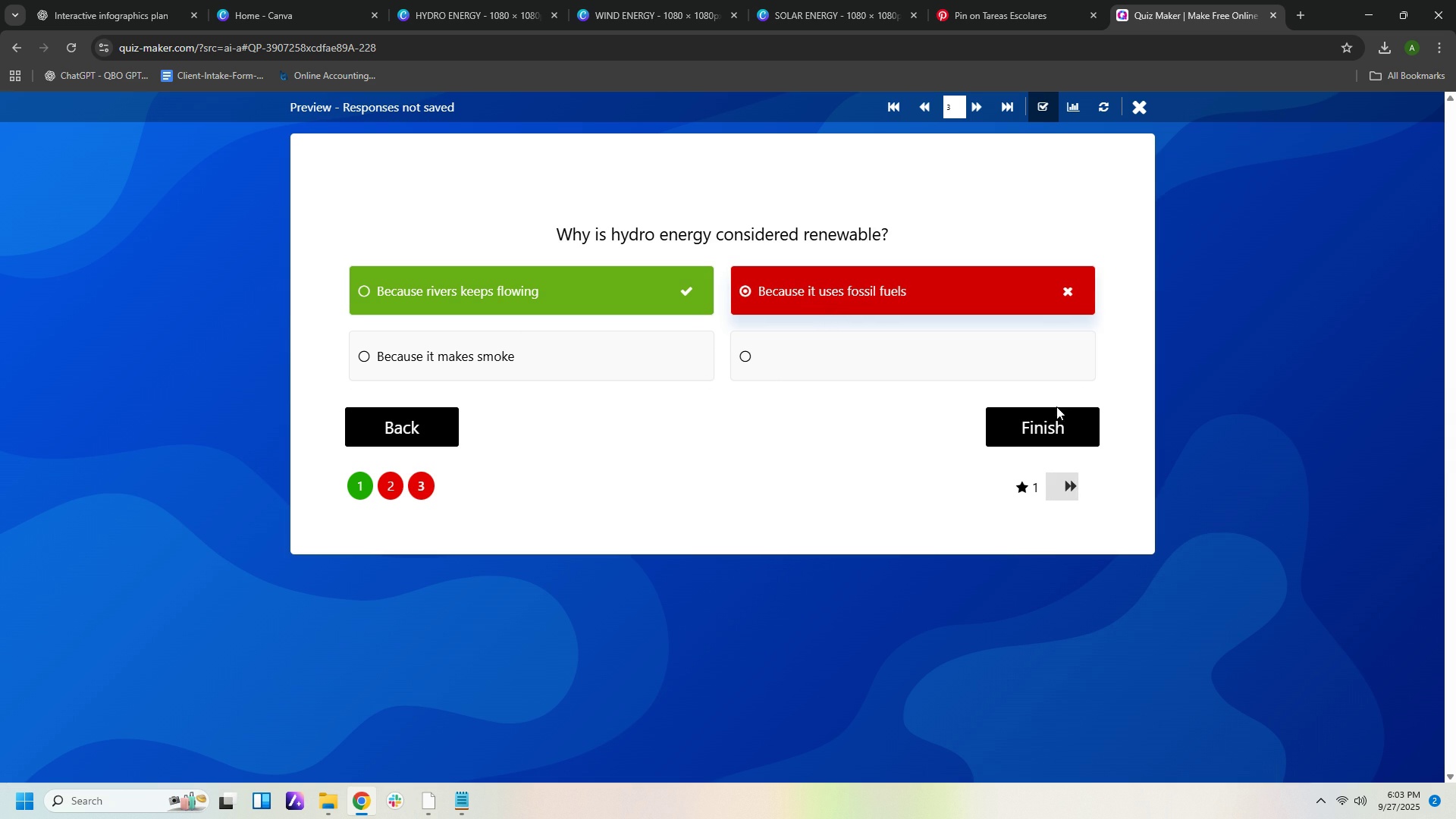 
left_click([1059, 431])
 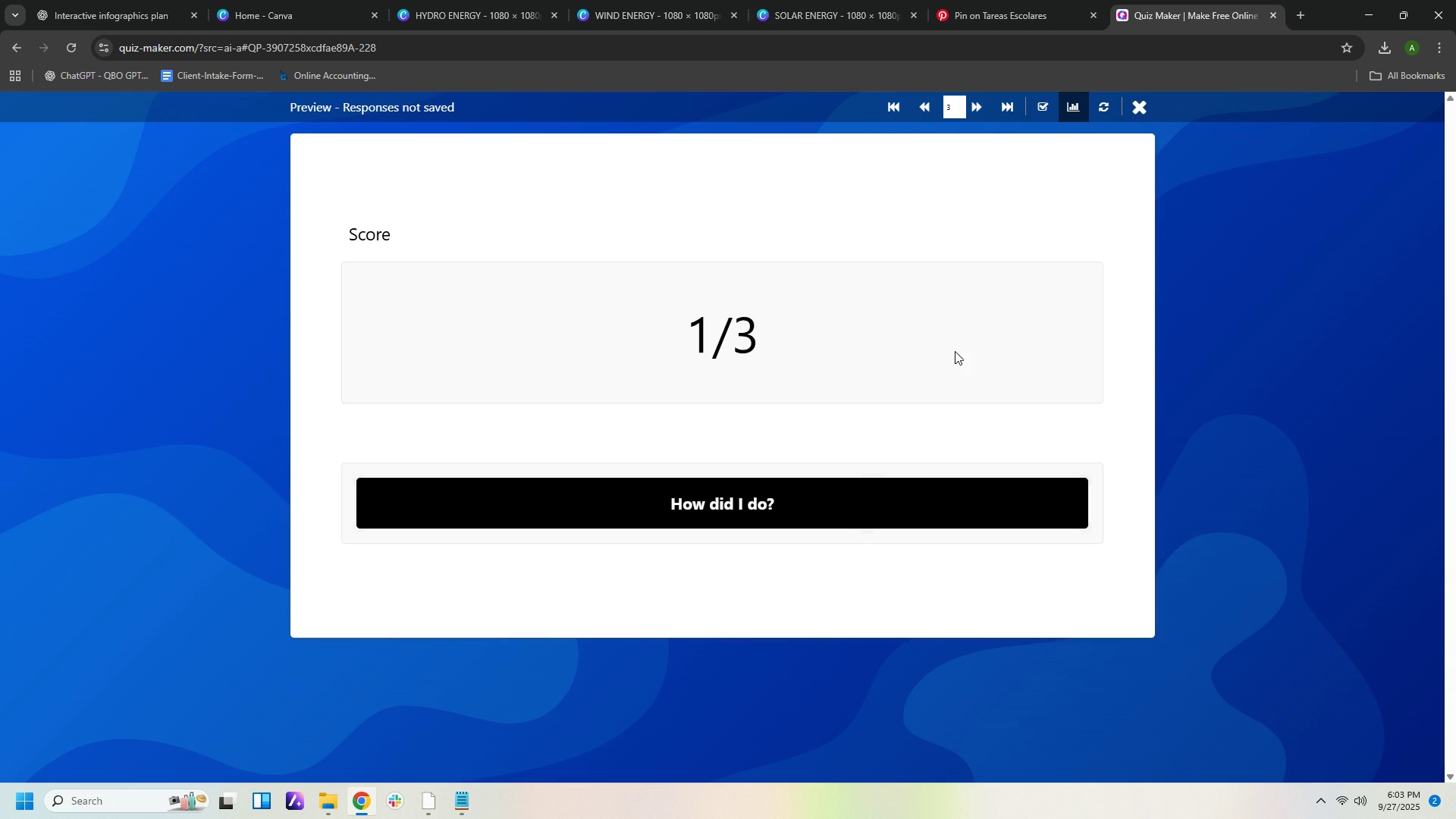 
left_click([1145, 97])
 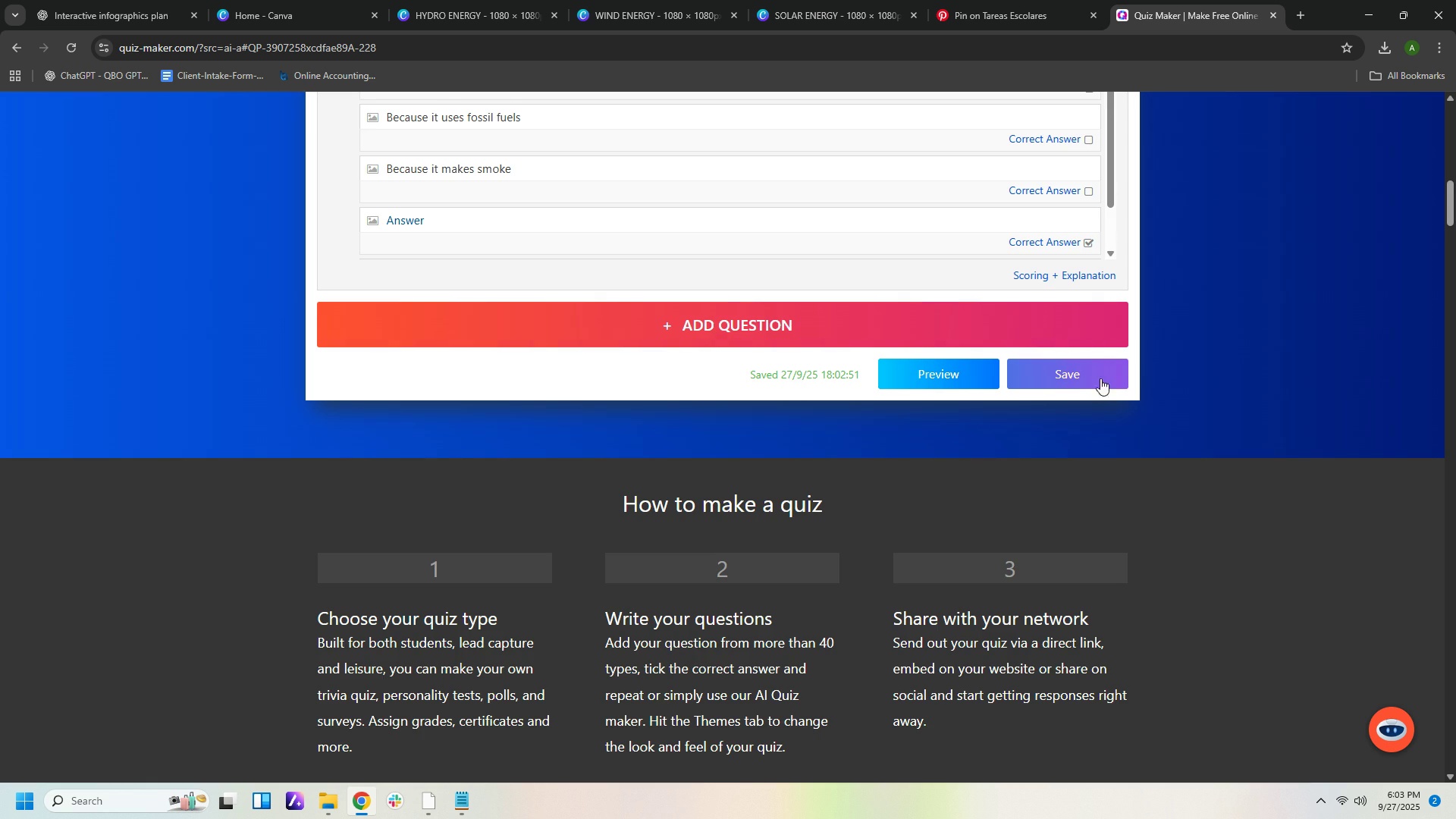 
scroll: coordinate [1153, 354], scroll_direction: up, amount: 14.0
 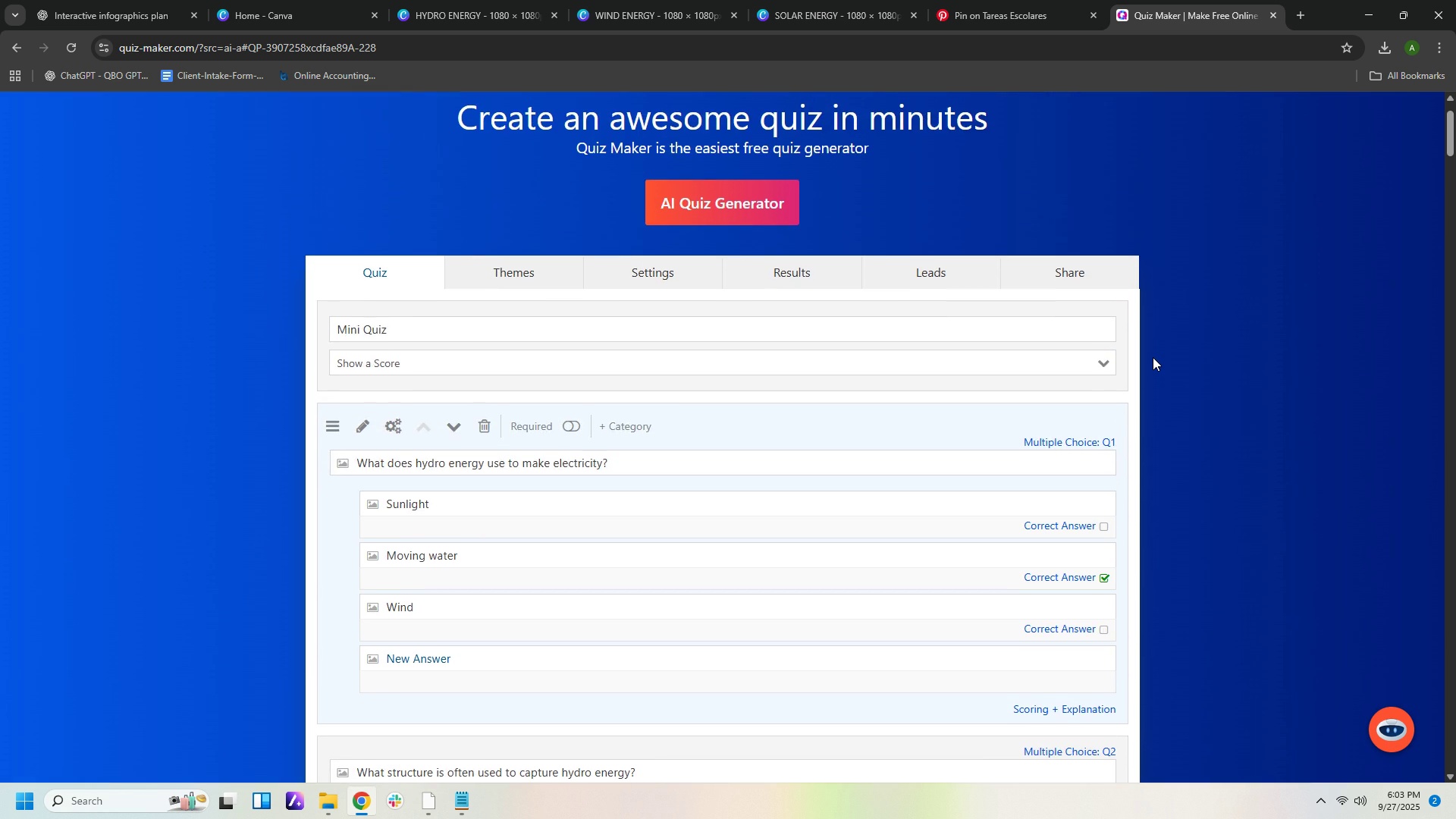 
scroll: coordinate [1237, 442], scroll_direction: down, amount: 7.0
 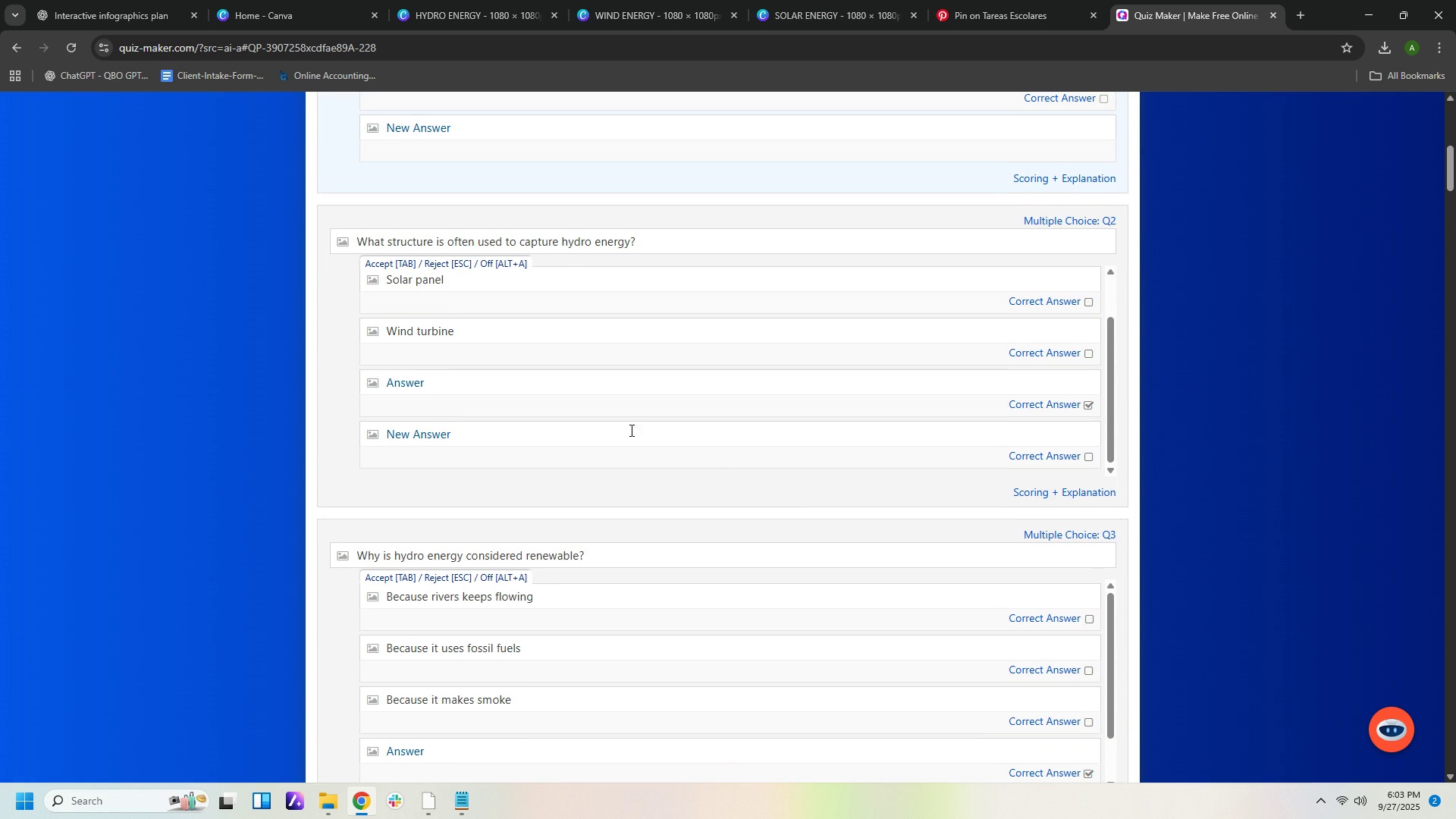 
left_click([630, 430])